 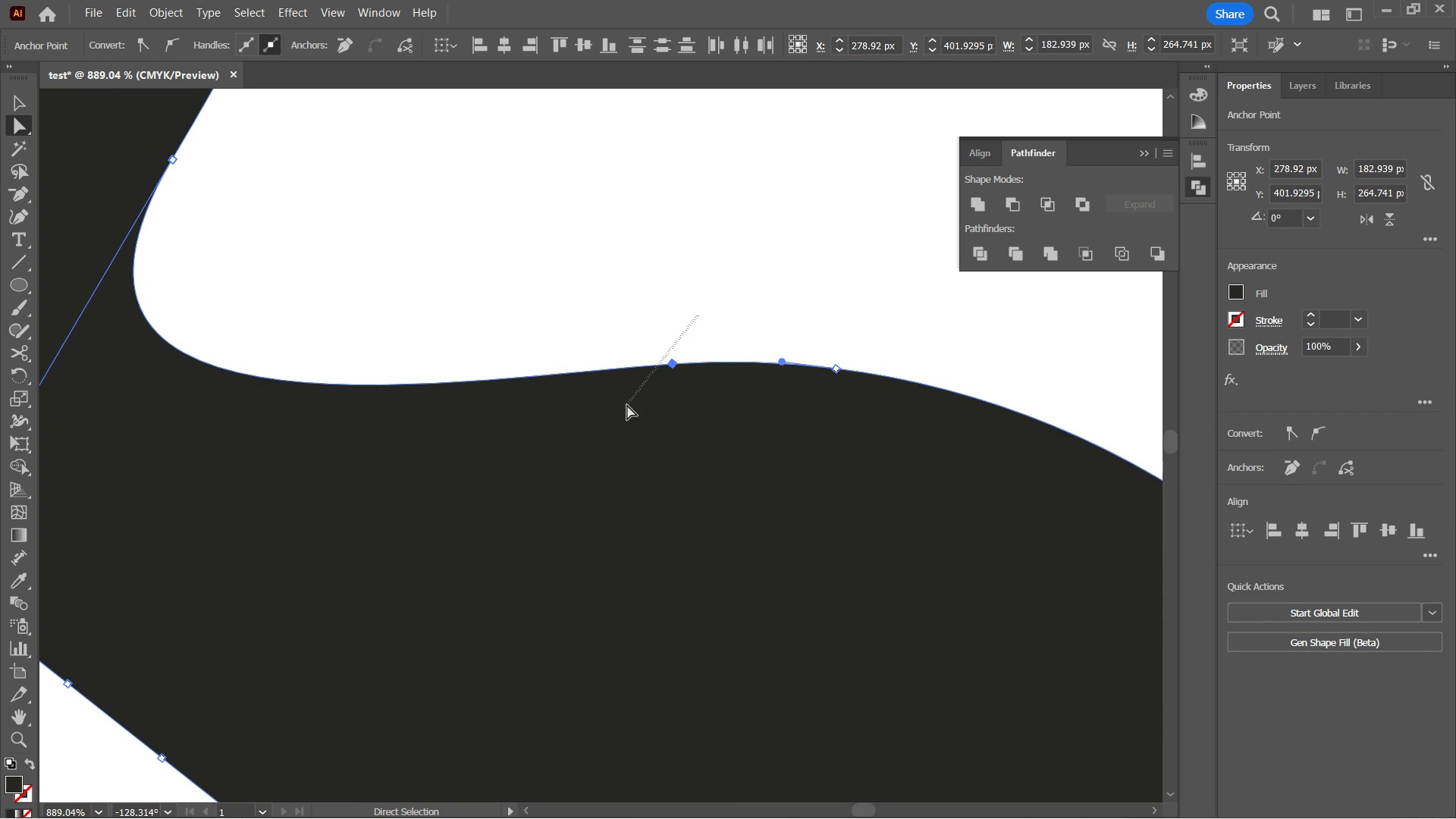 
left_click([677, 366])
 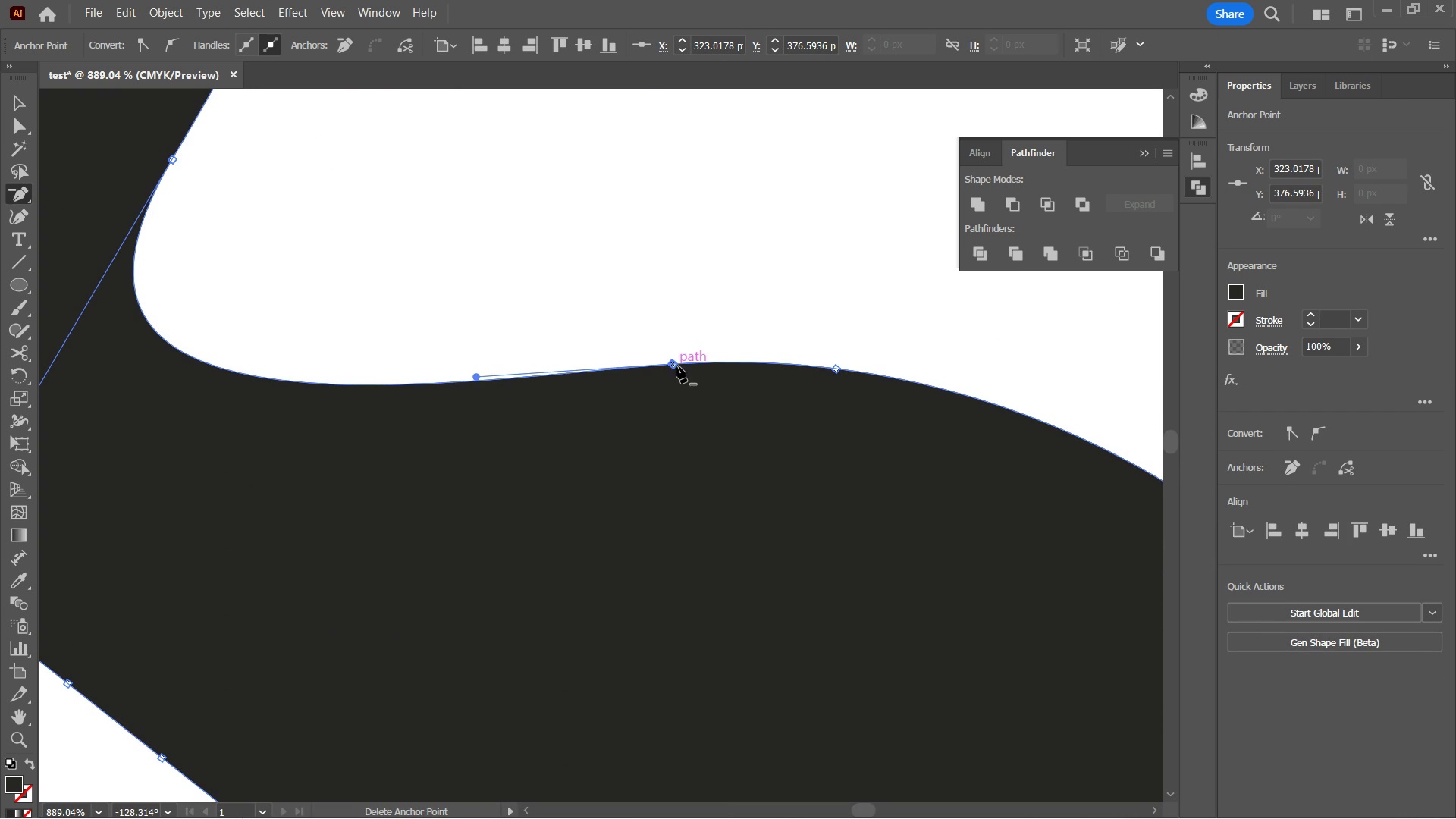 
key(Minus)
 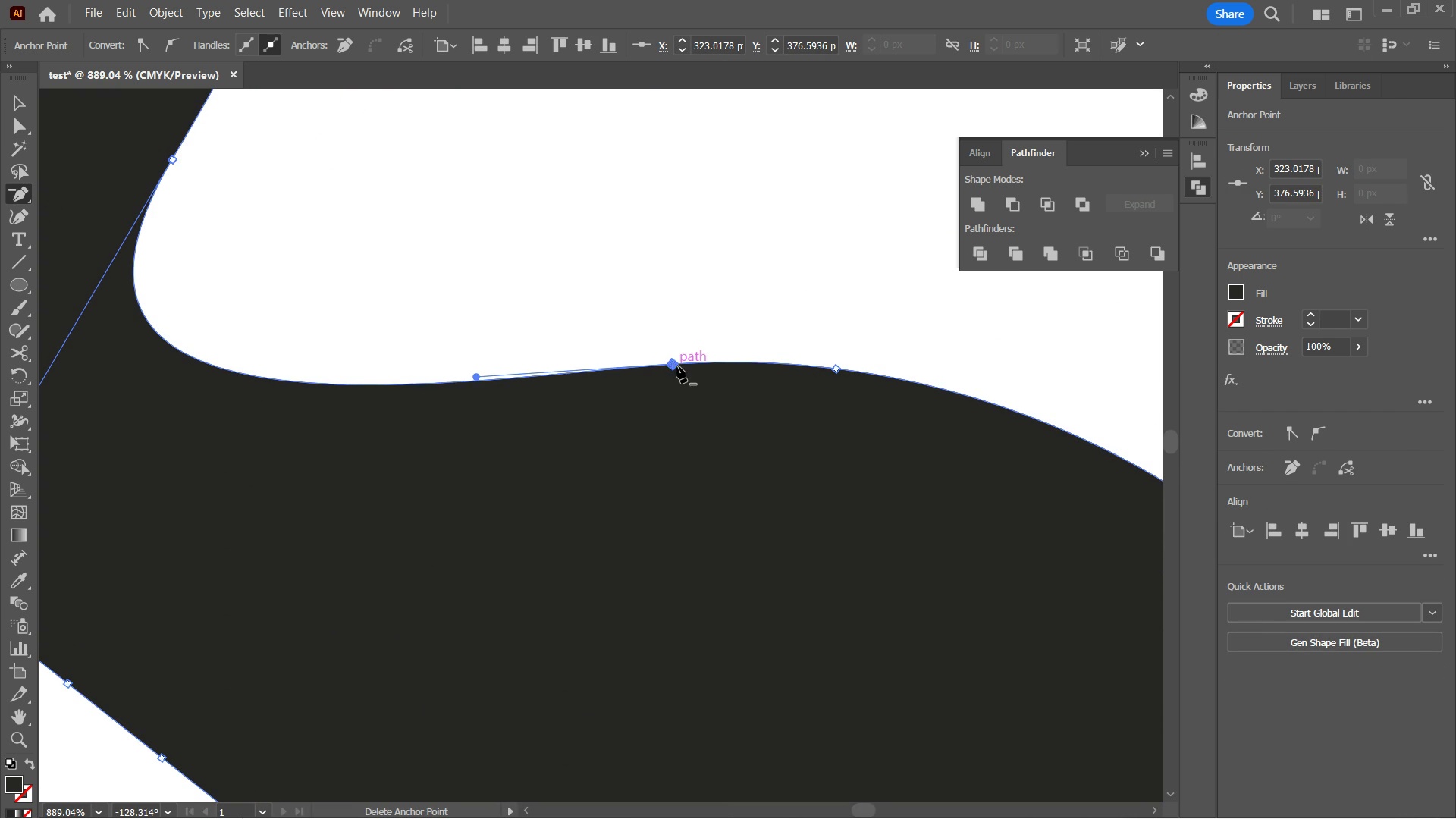 
left_click([677, 366])
 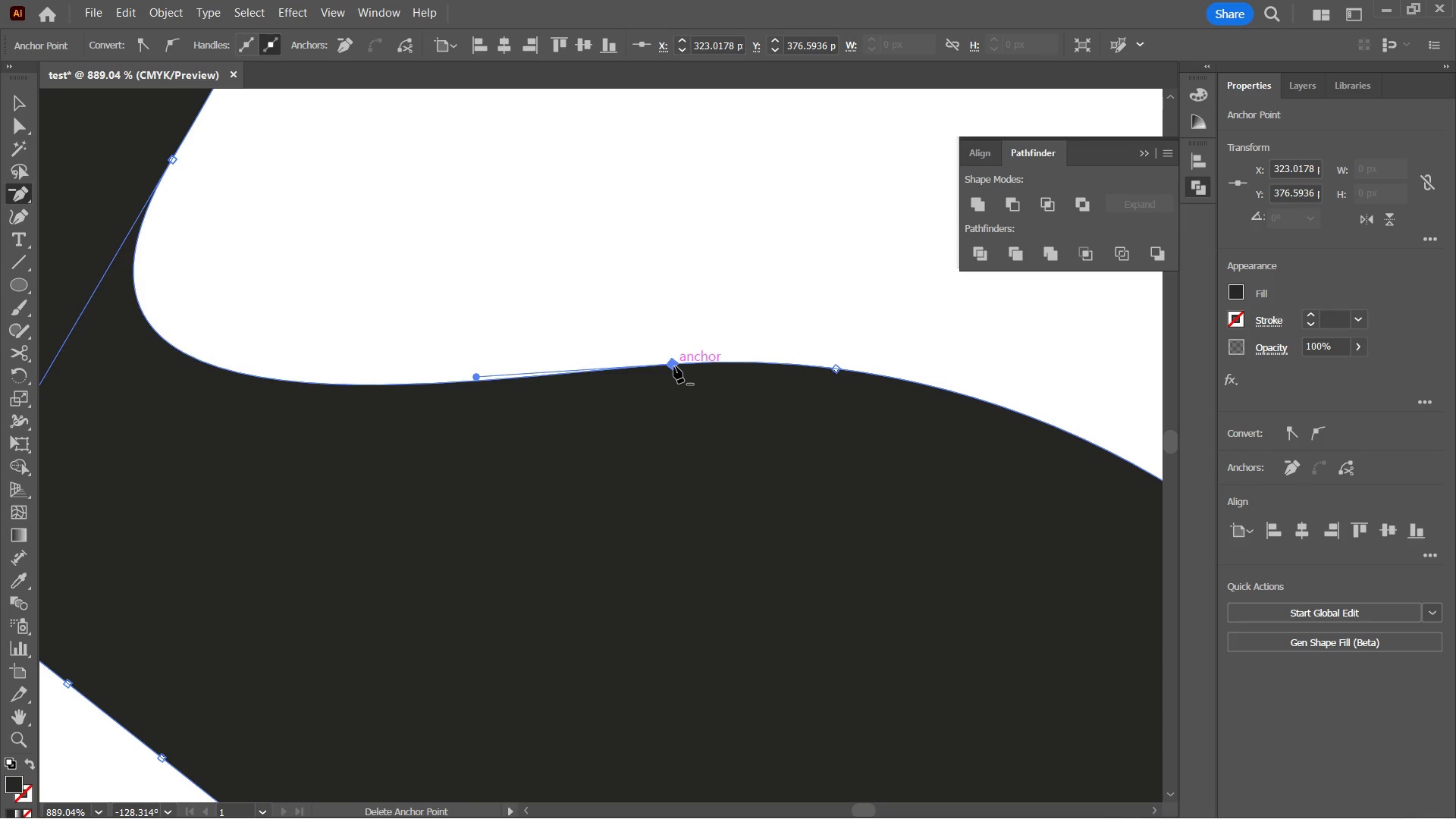 
left_click([674, 366])